 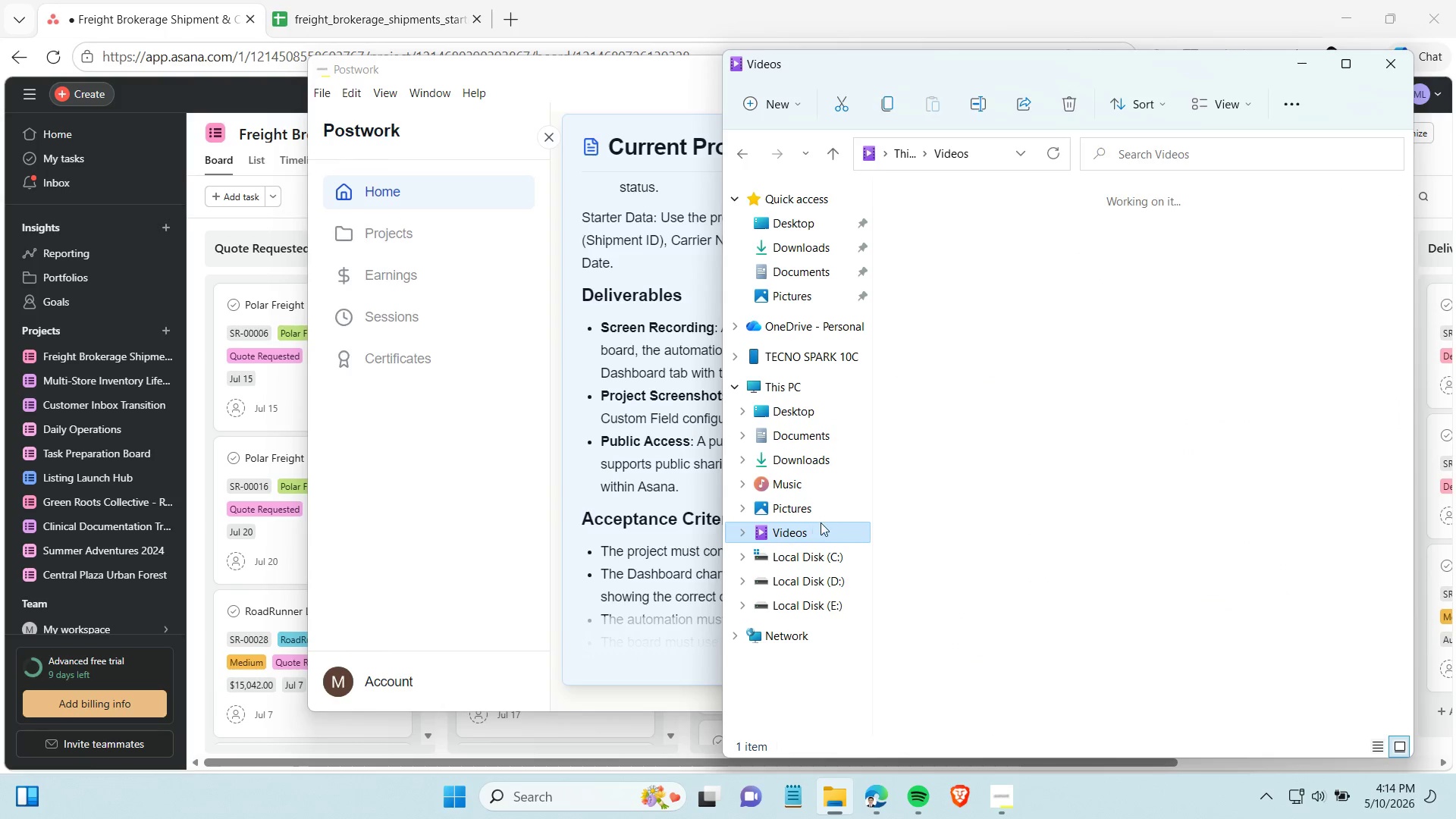 
double_click([932, 247])
 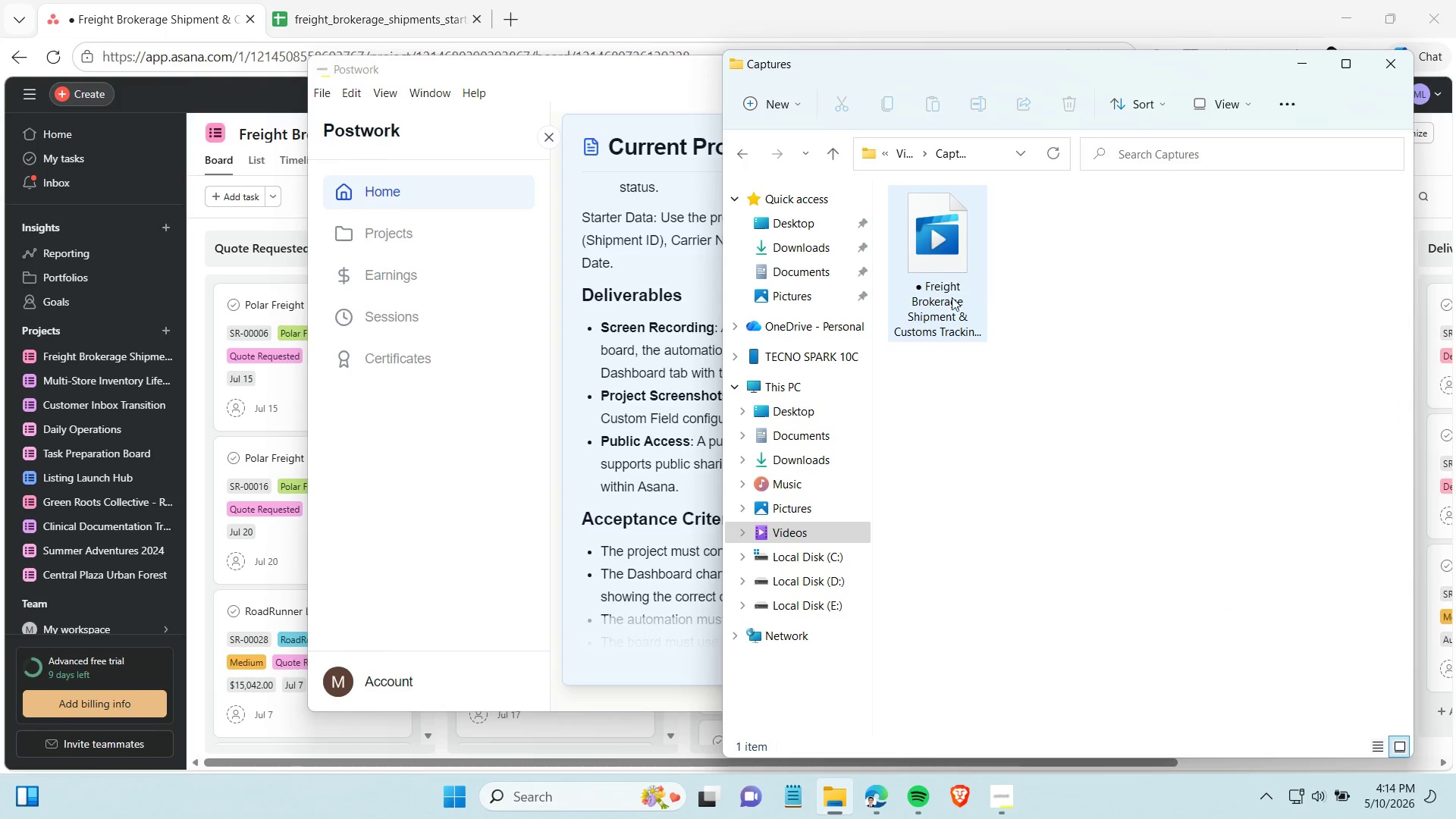 
left_click([944, 311])
 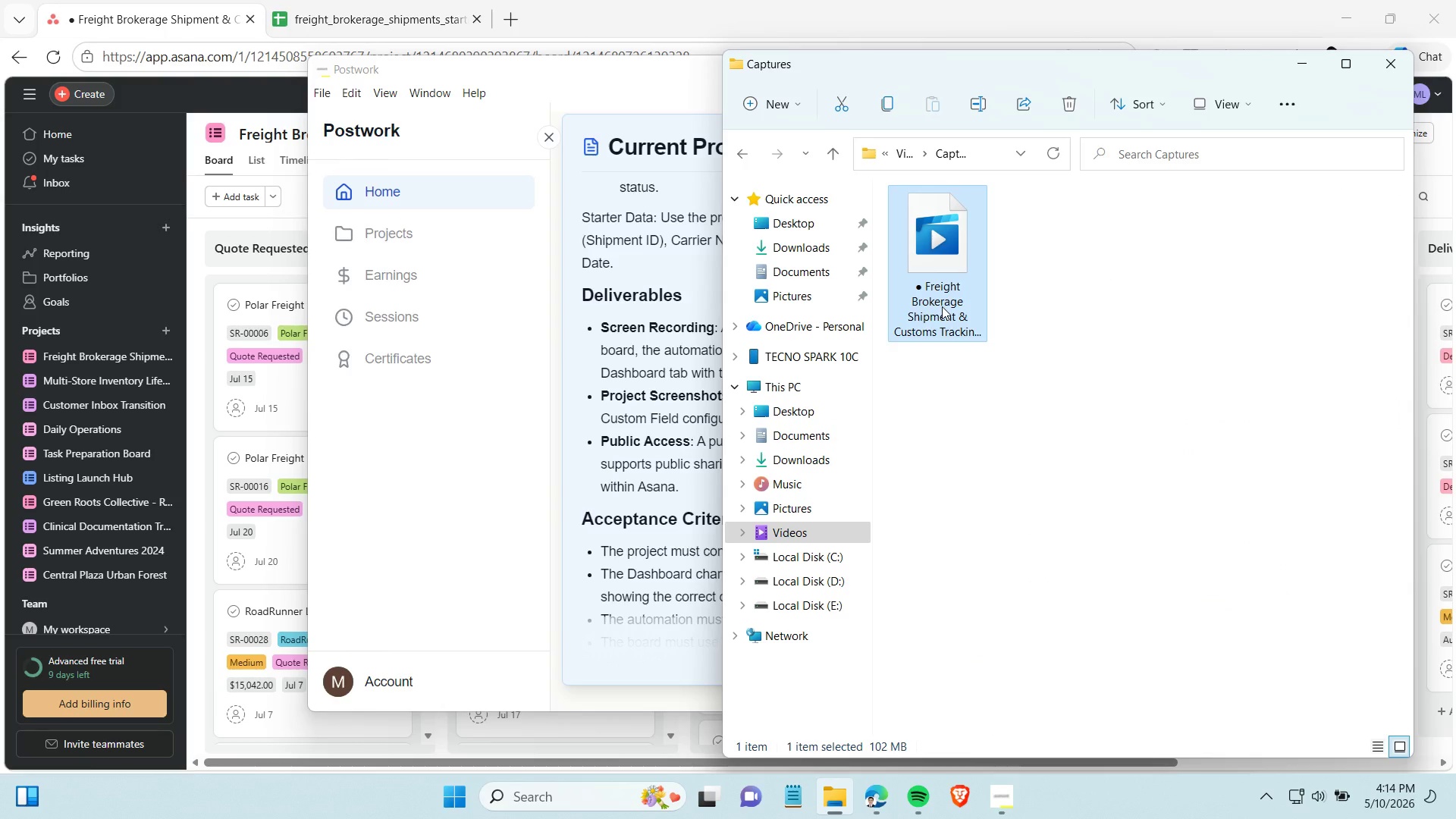 
left_click([942, 306])
 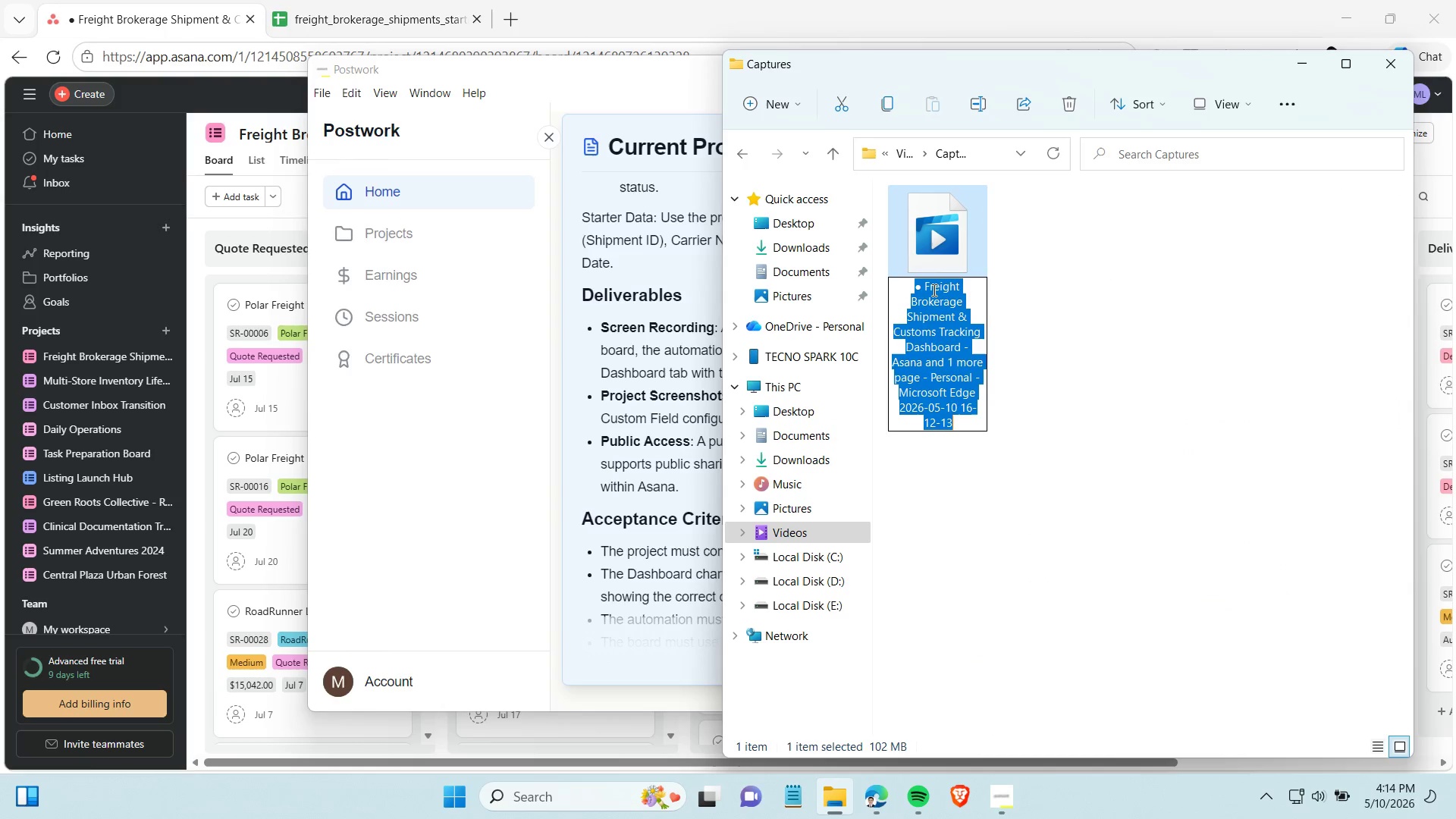 
left_click([928, 287])
 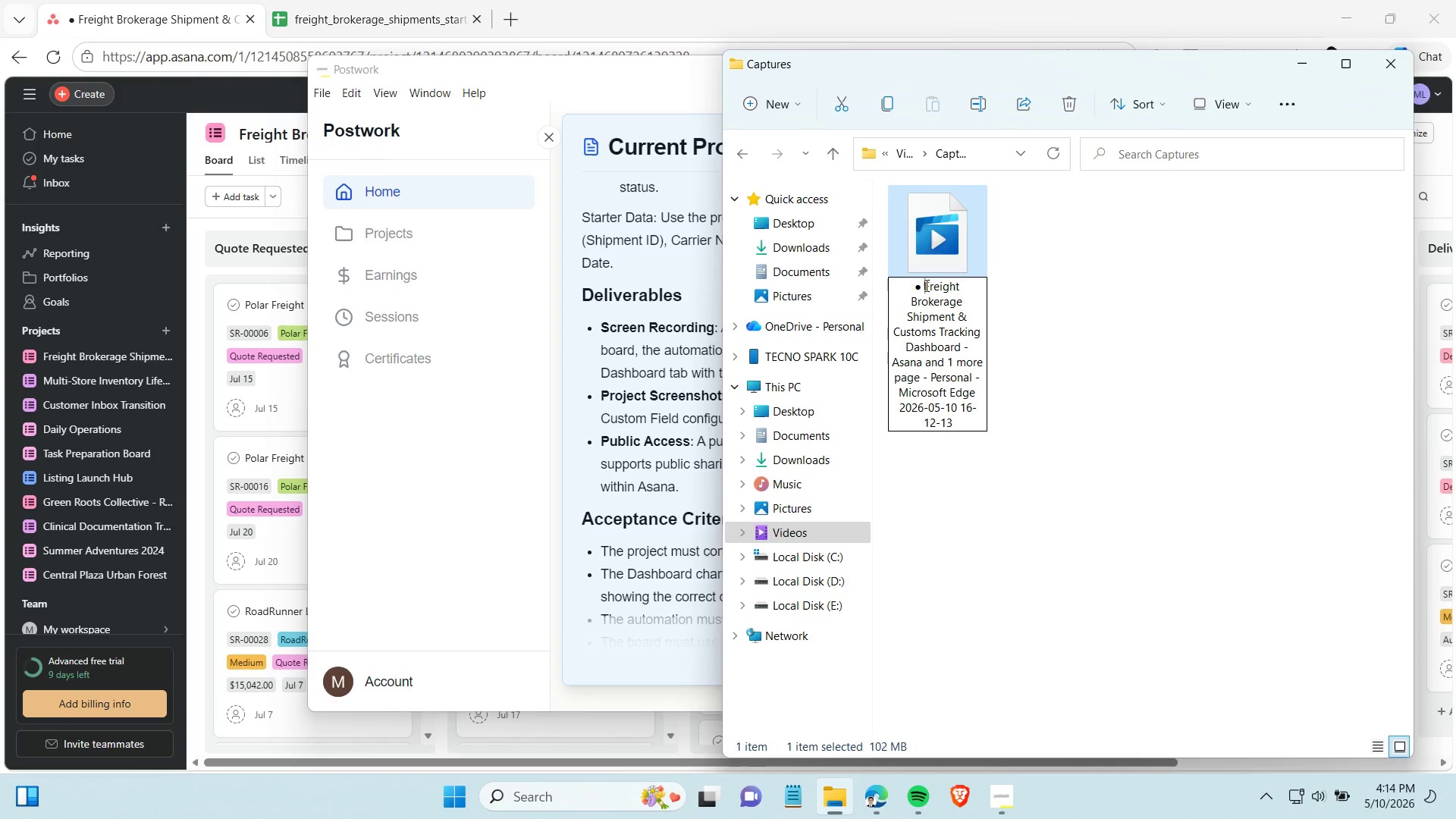 
key(Backspace)
key(Backspace)
key(Backspace)
key(Backspace)
type(ASANA SCREEN RECORDING WALKTHROUGH_)
 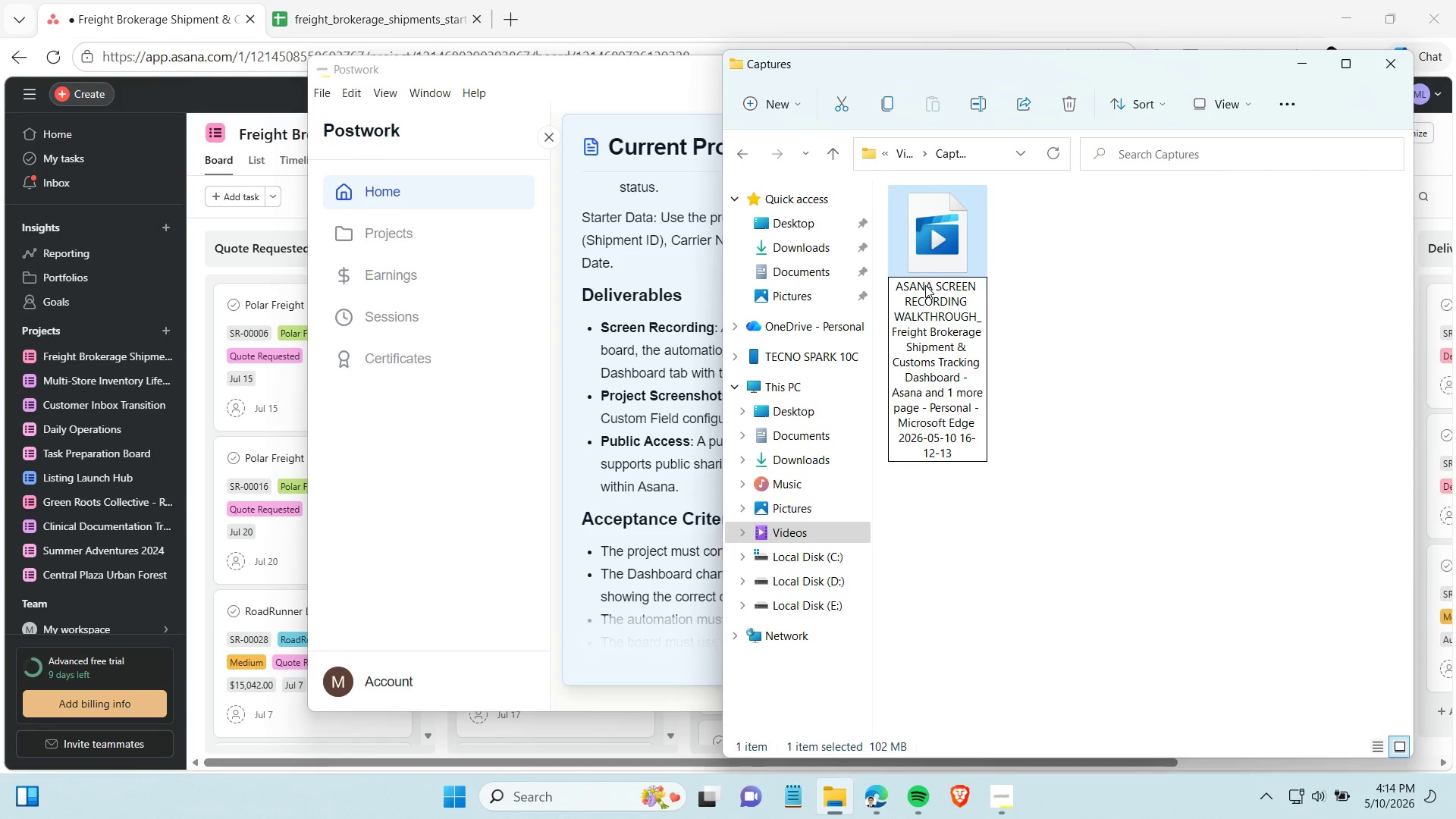 
left_click([1051, 424])
 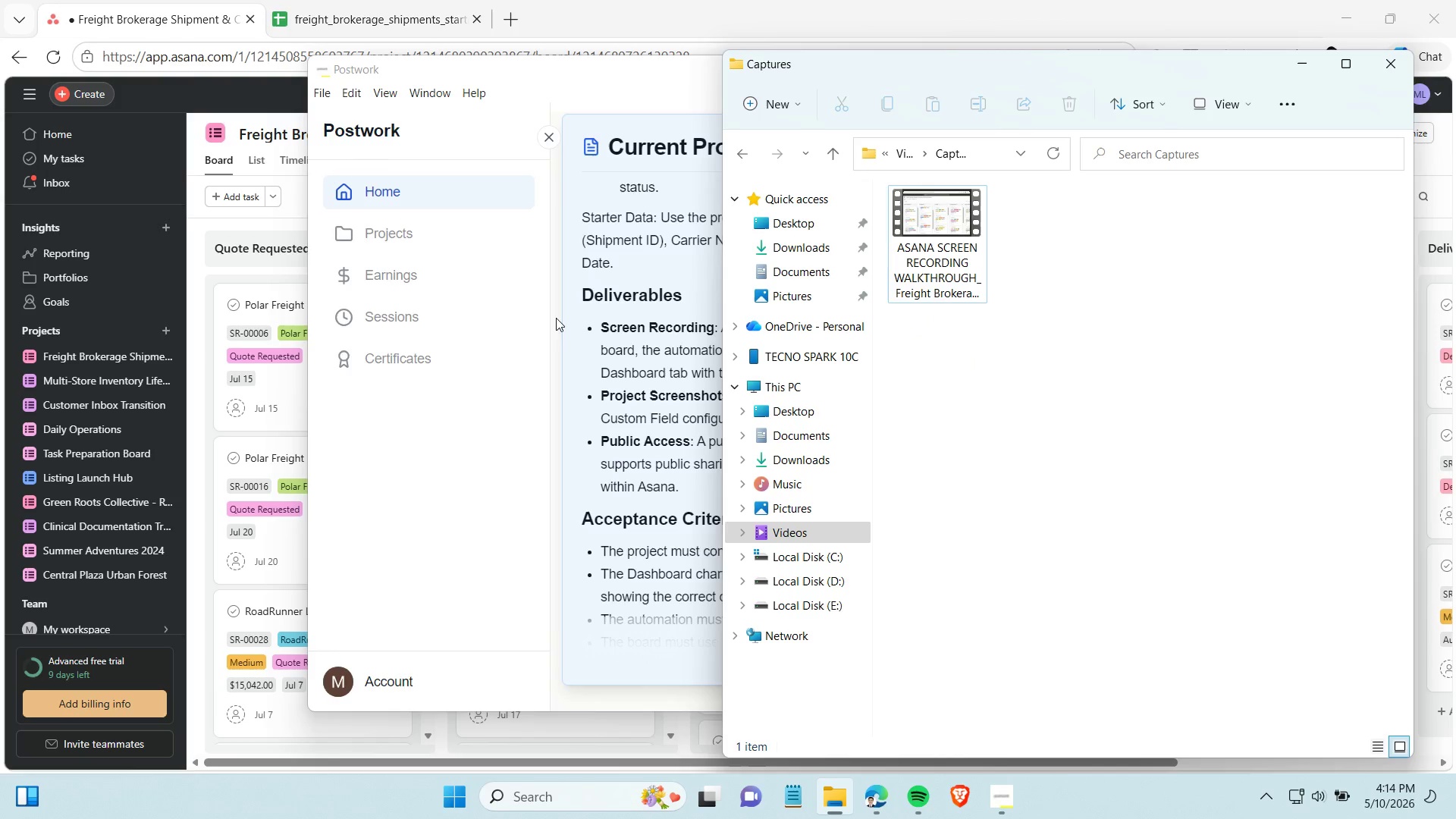 
left_click([556, 316])